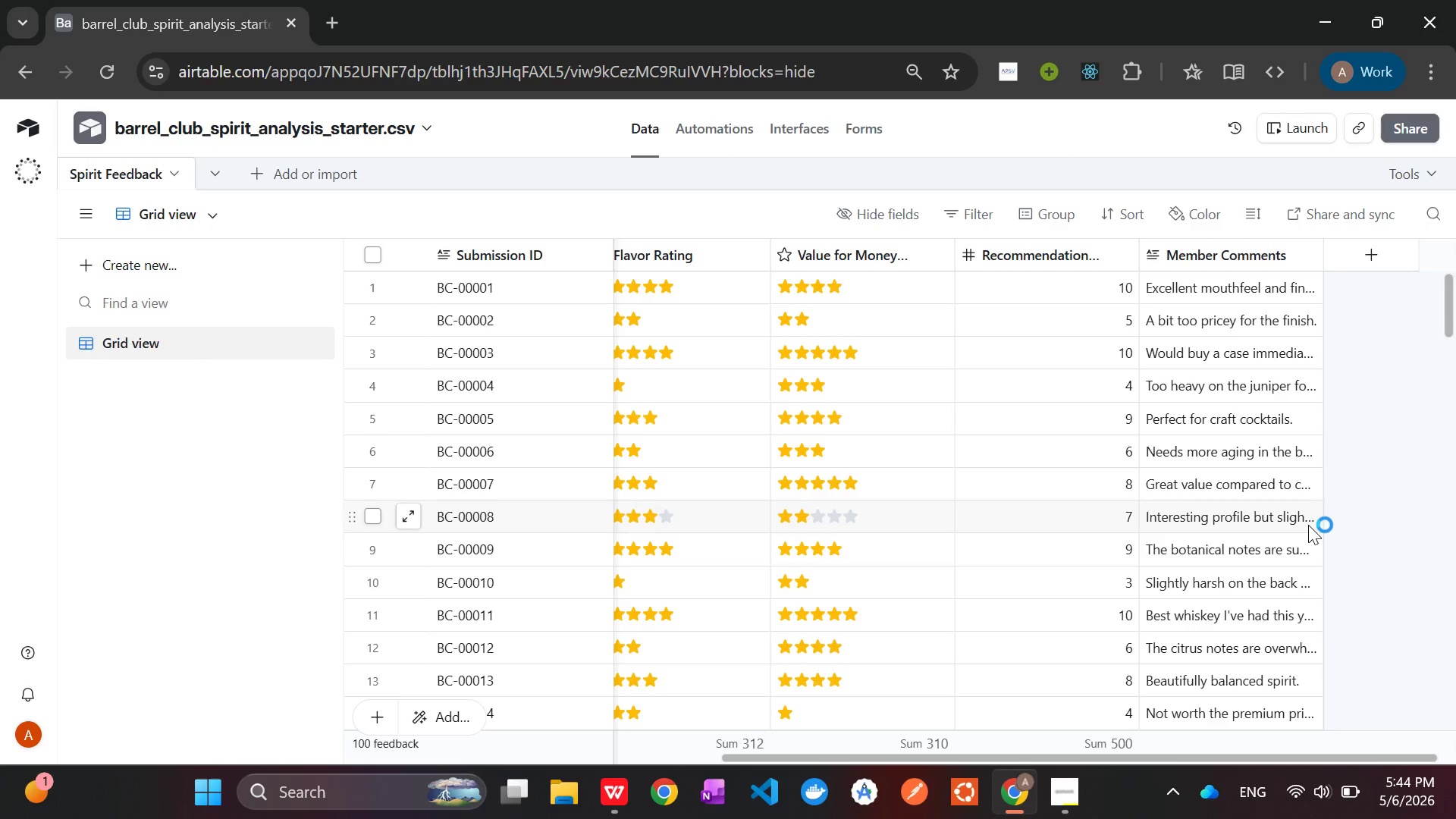 
wait(14.41)
 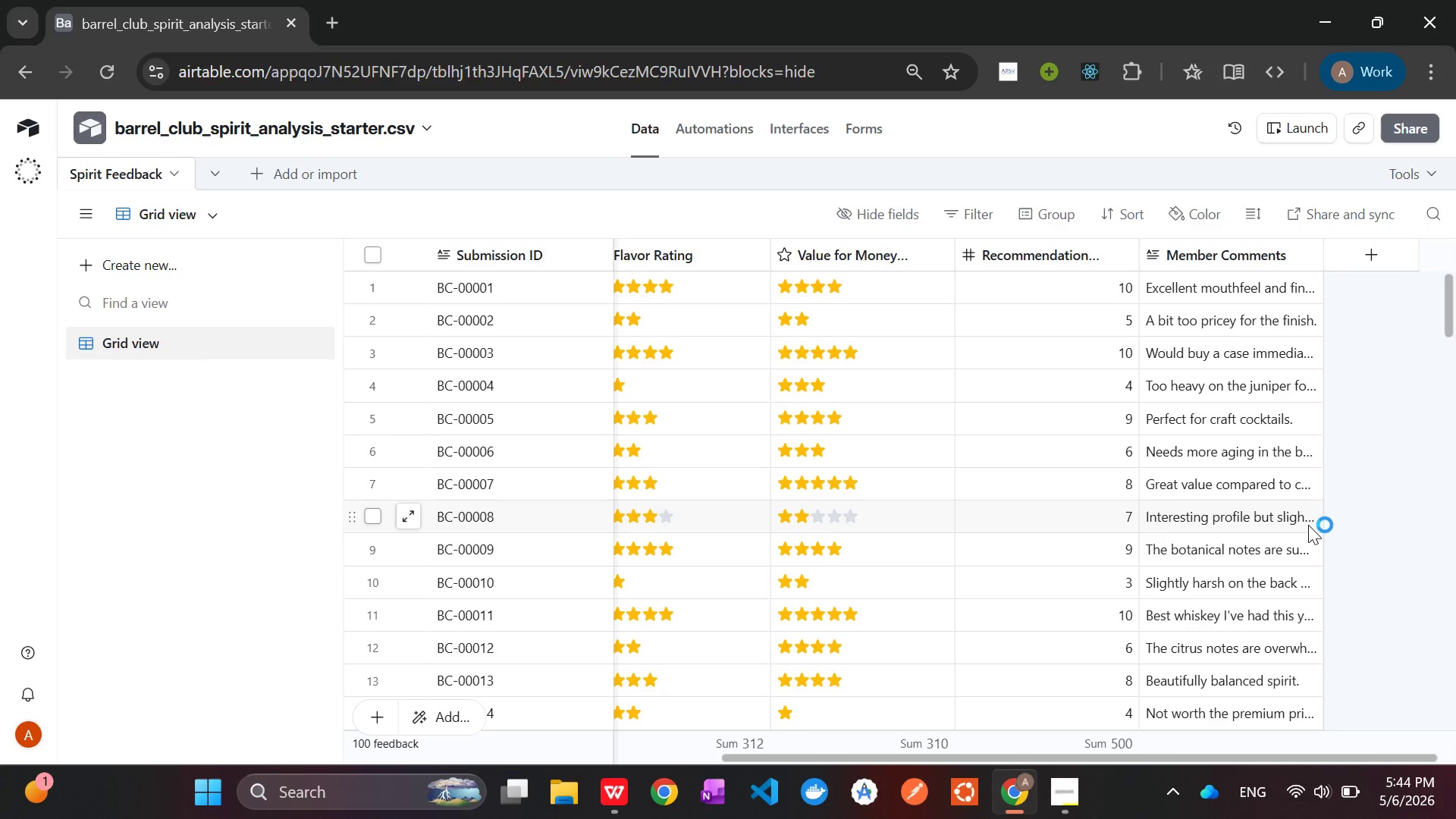 
left_click([1068, 785])